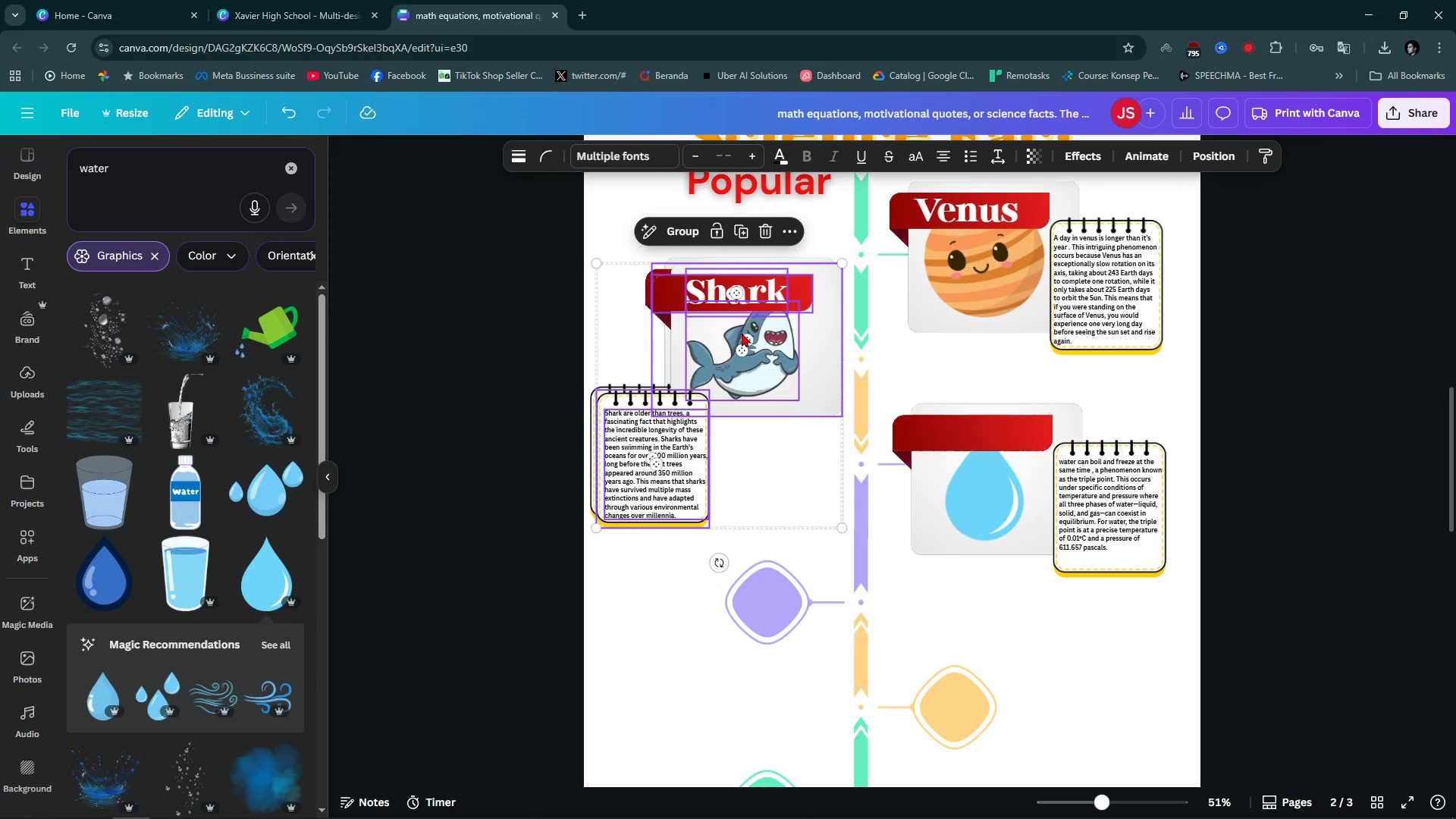 
left_click_drag(start_coordinate=[736, 340], to_coordinate=[733, 601])
 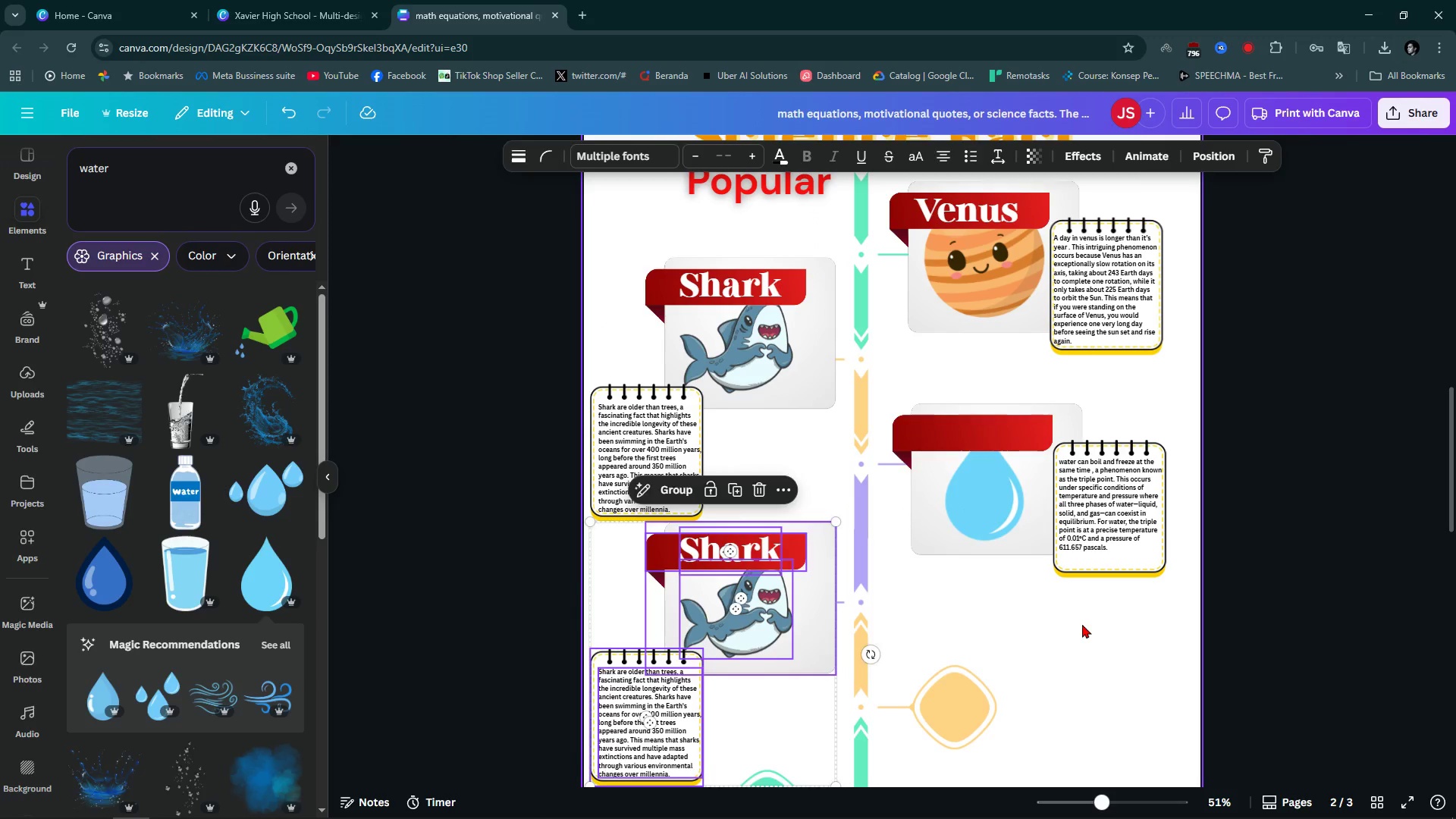 
left_click([1082, 624])
 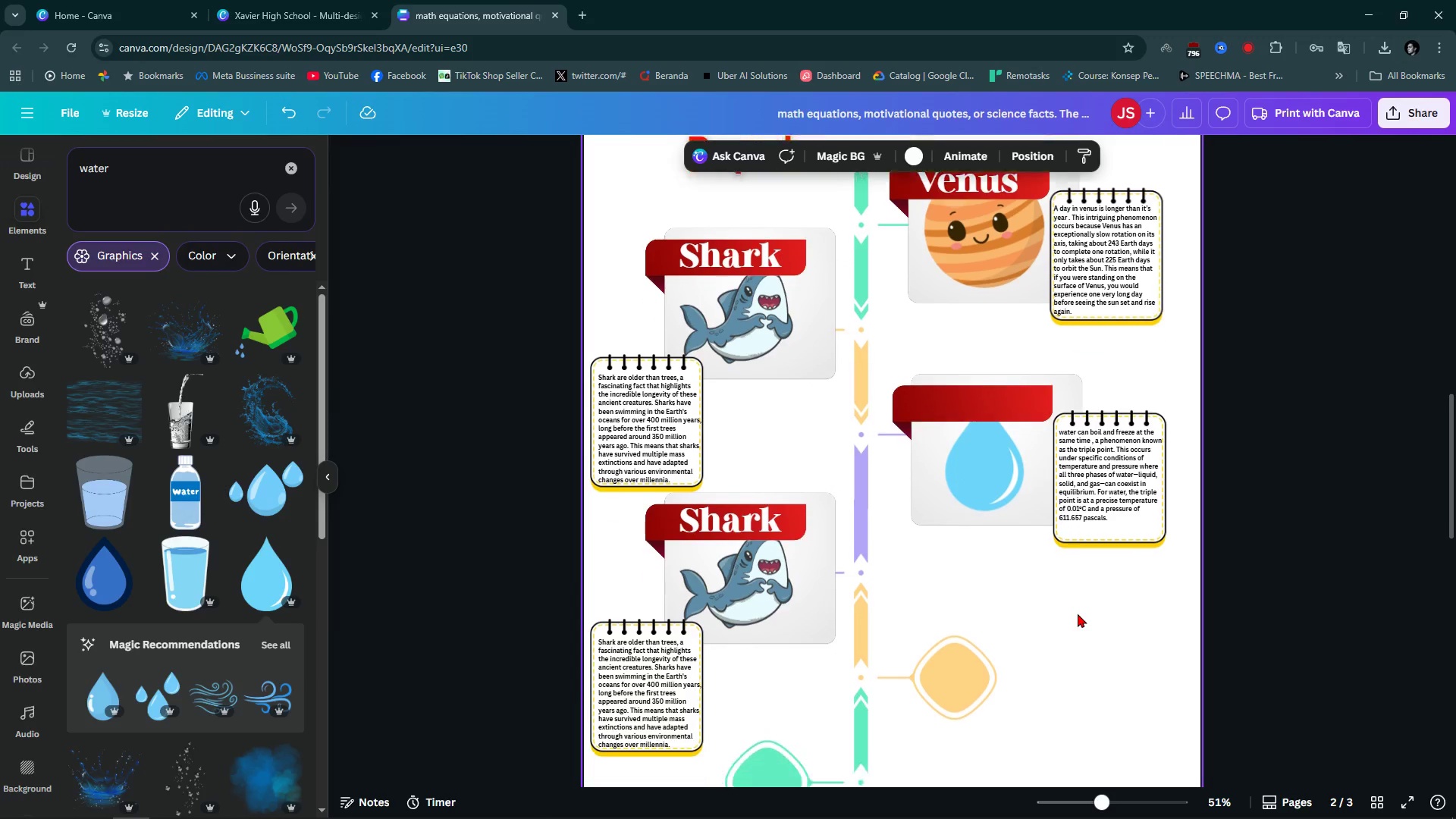 
scroll: coordinate [1078, 613], scroll_direction: down, amount: 4.0
 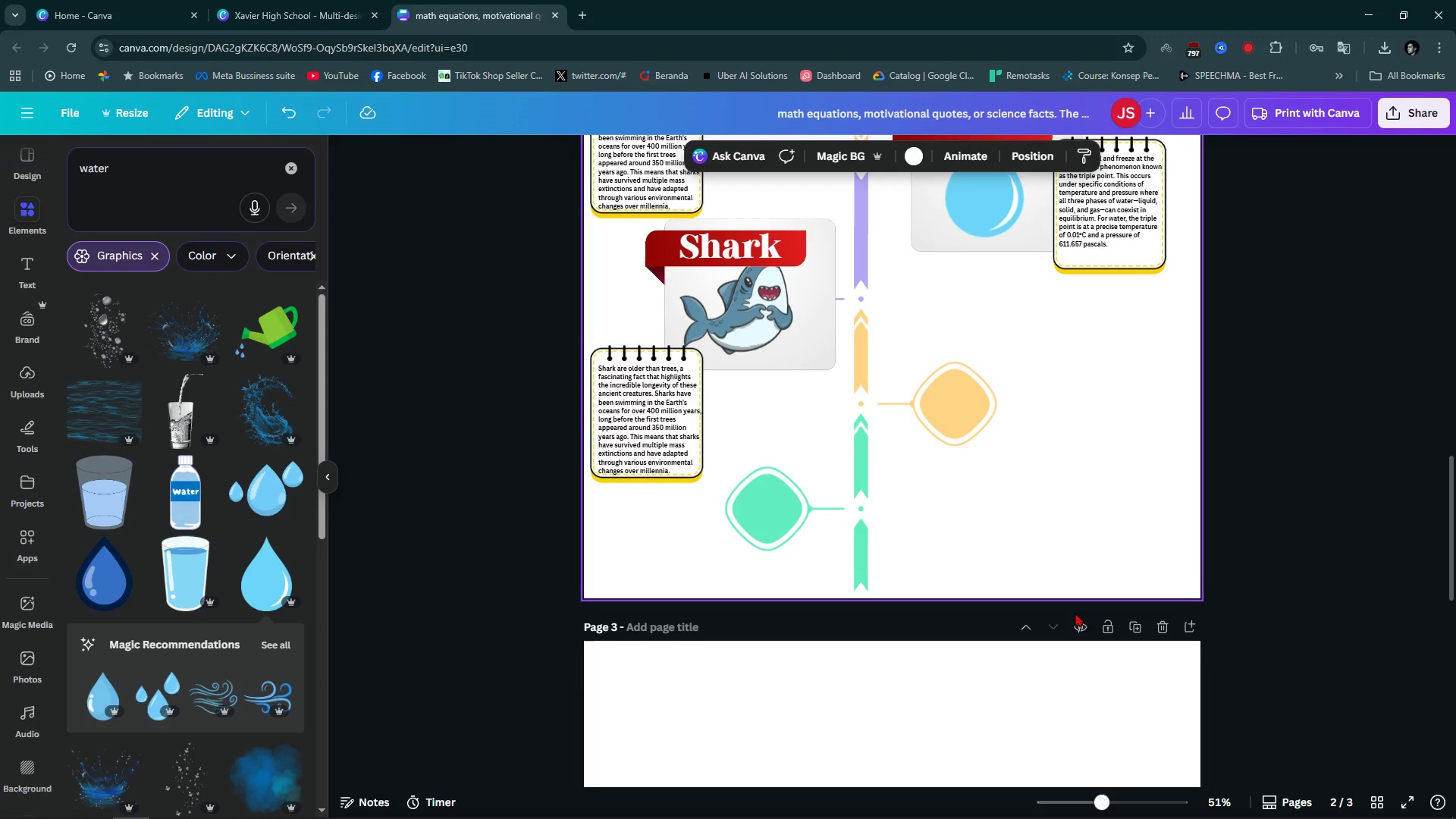 
wait(7.08)
 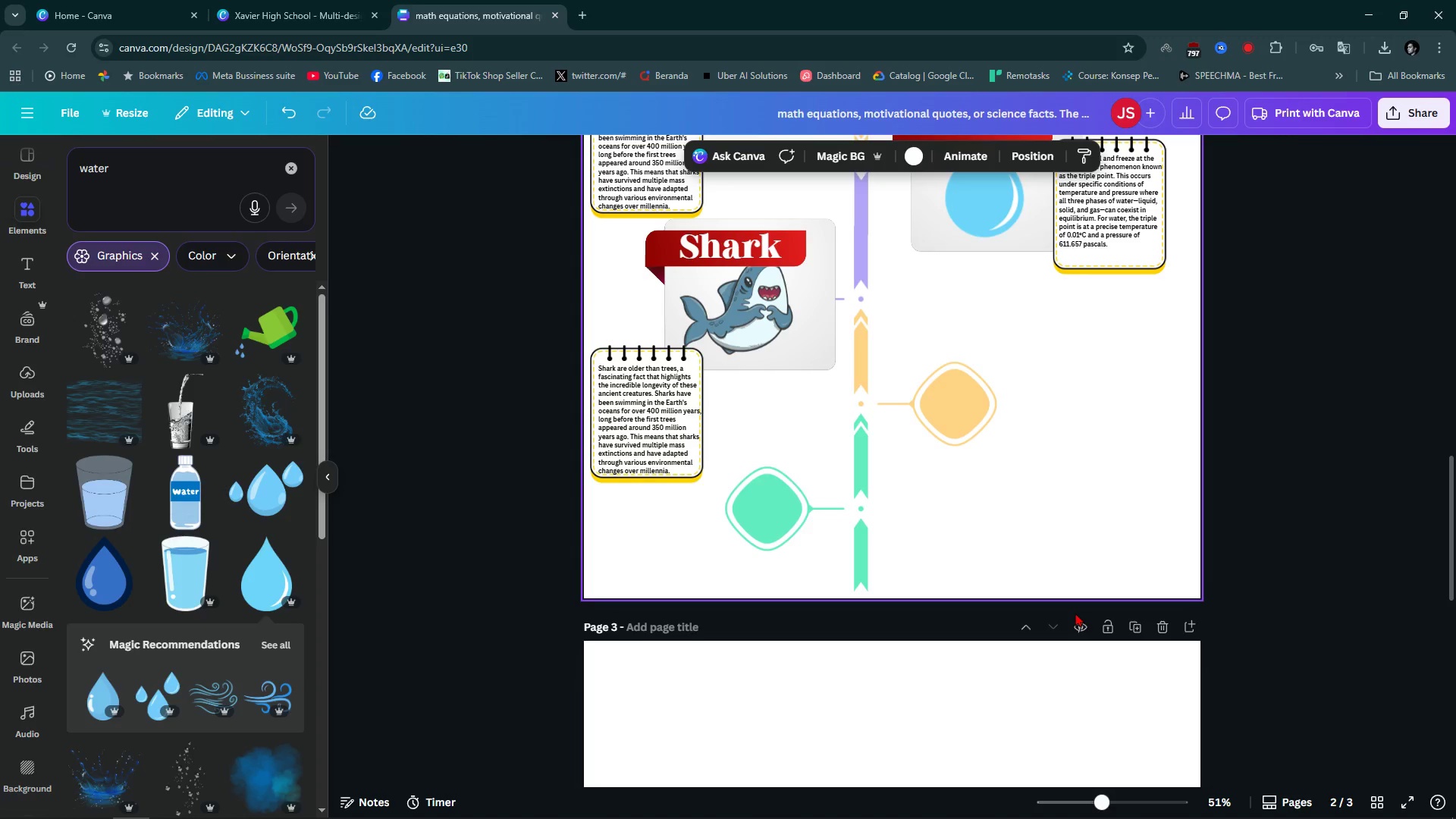 
left_click([744, 325])
 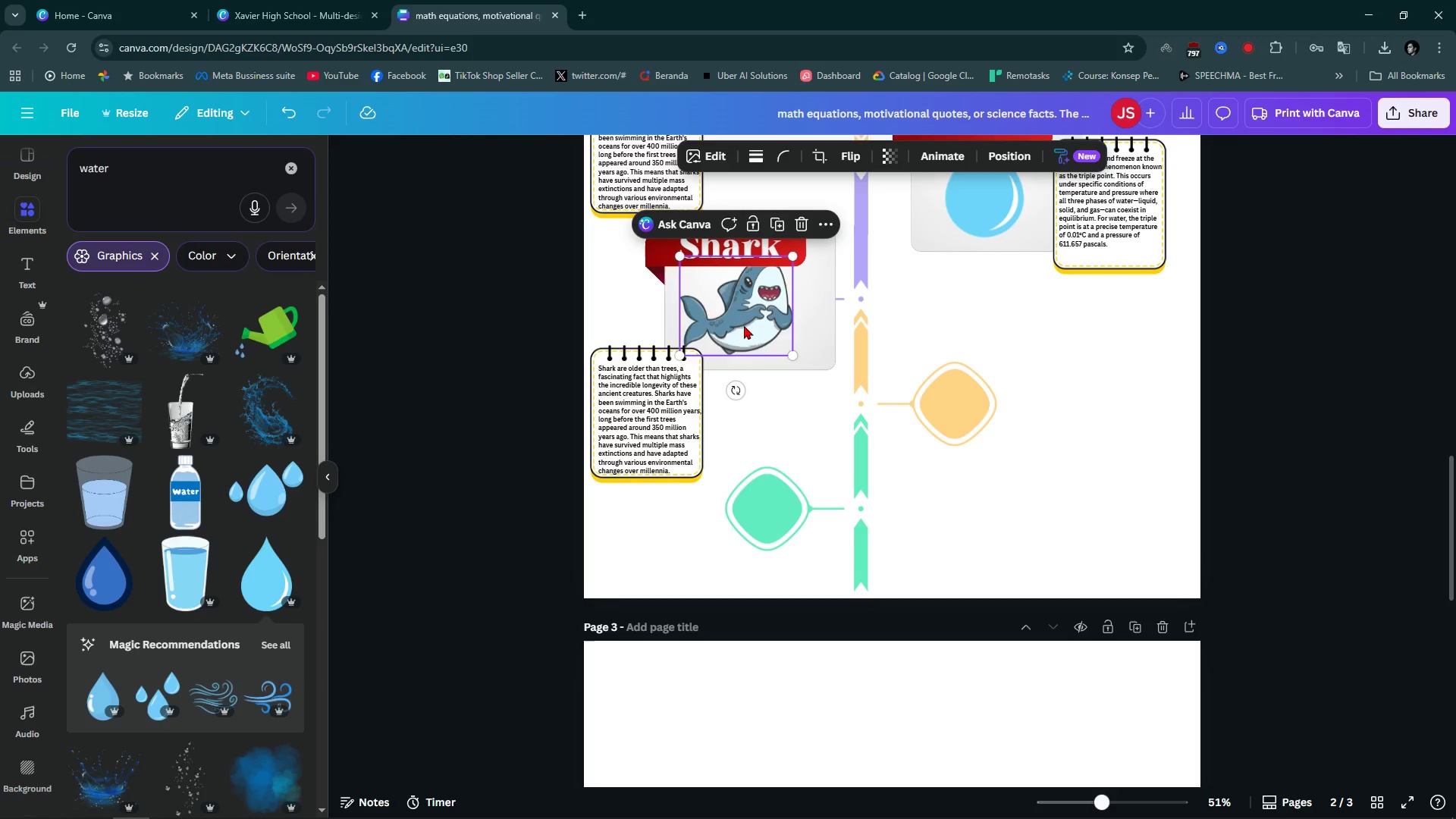 
key(Backspace)
 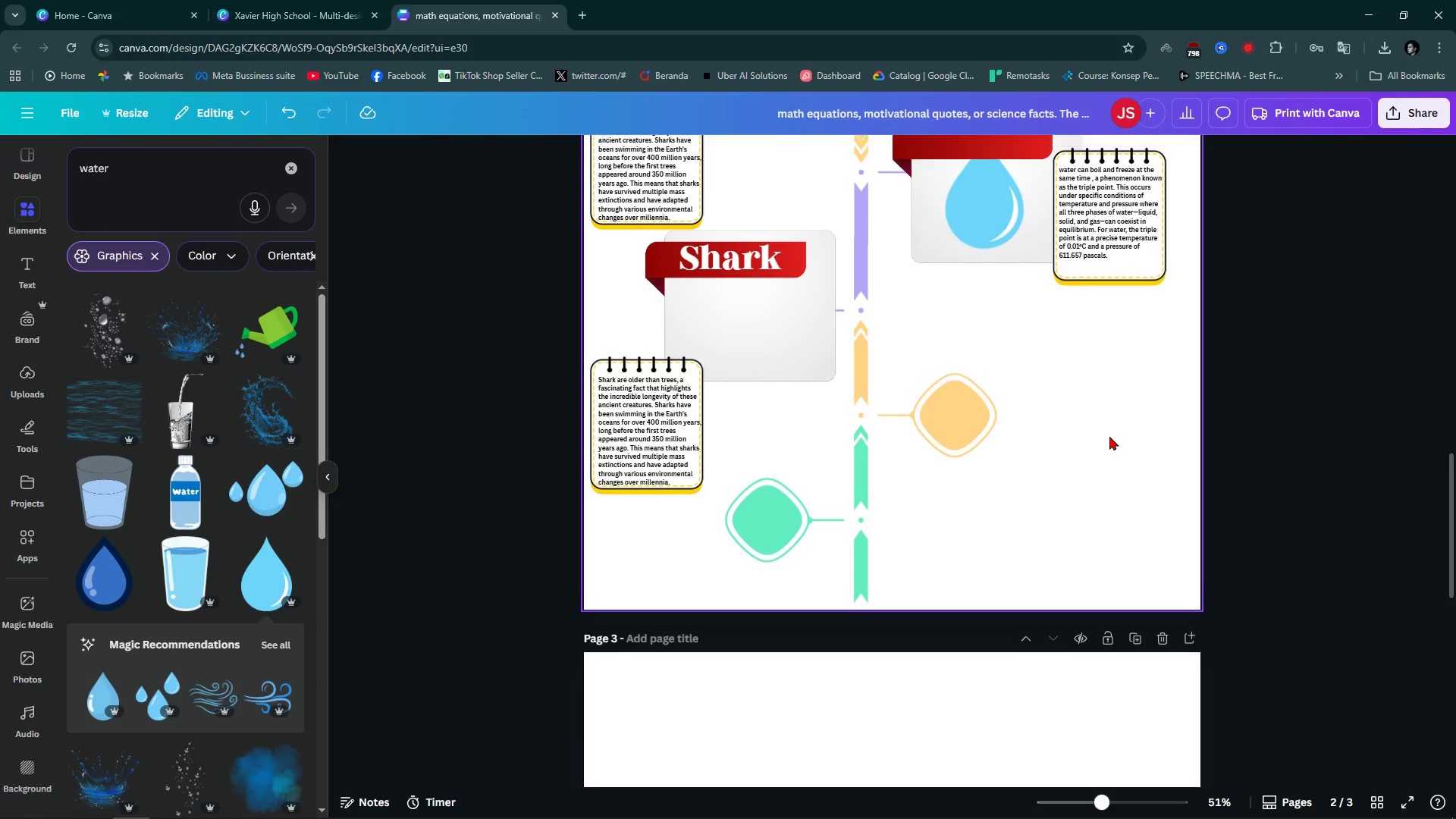 
scroll: coordinate [1109, 436], scroll_direction: up, amount: 3.0
 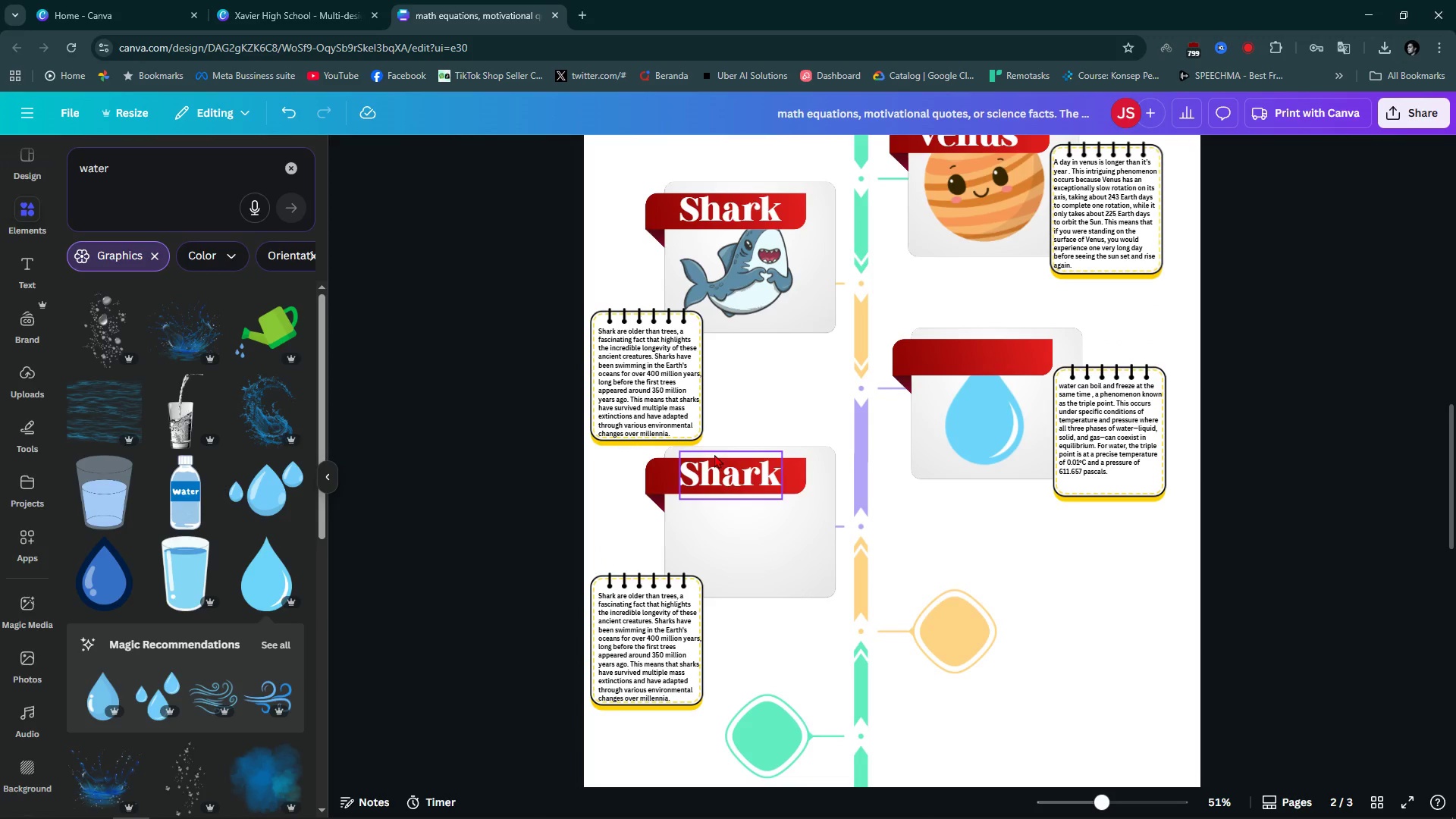 
left_click([719, 478])
 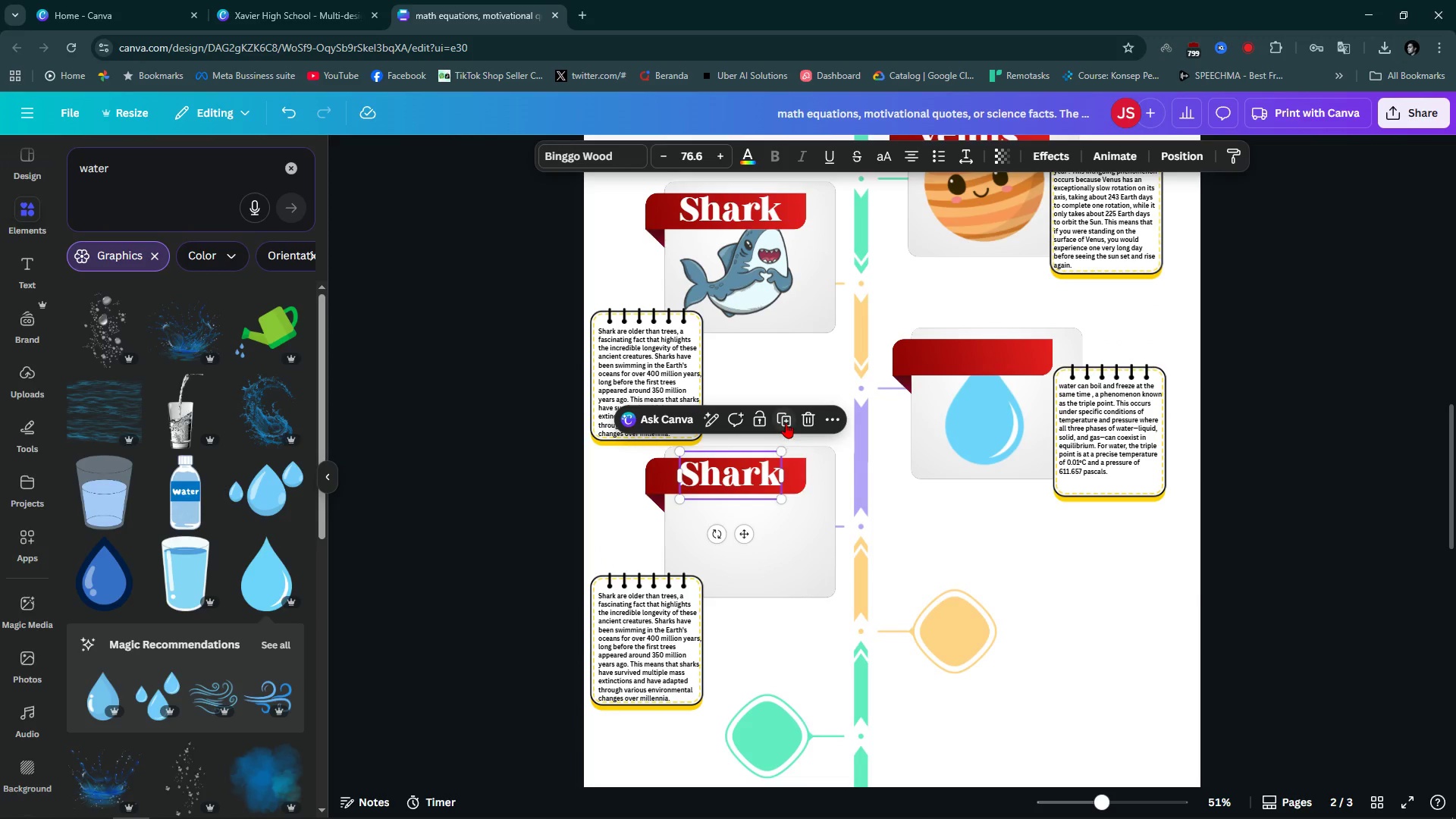 
left_click([786, 422])
 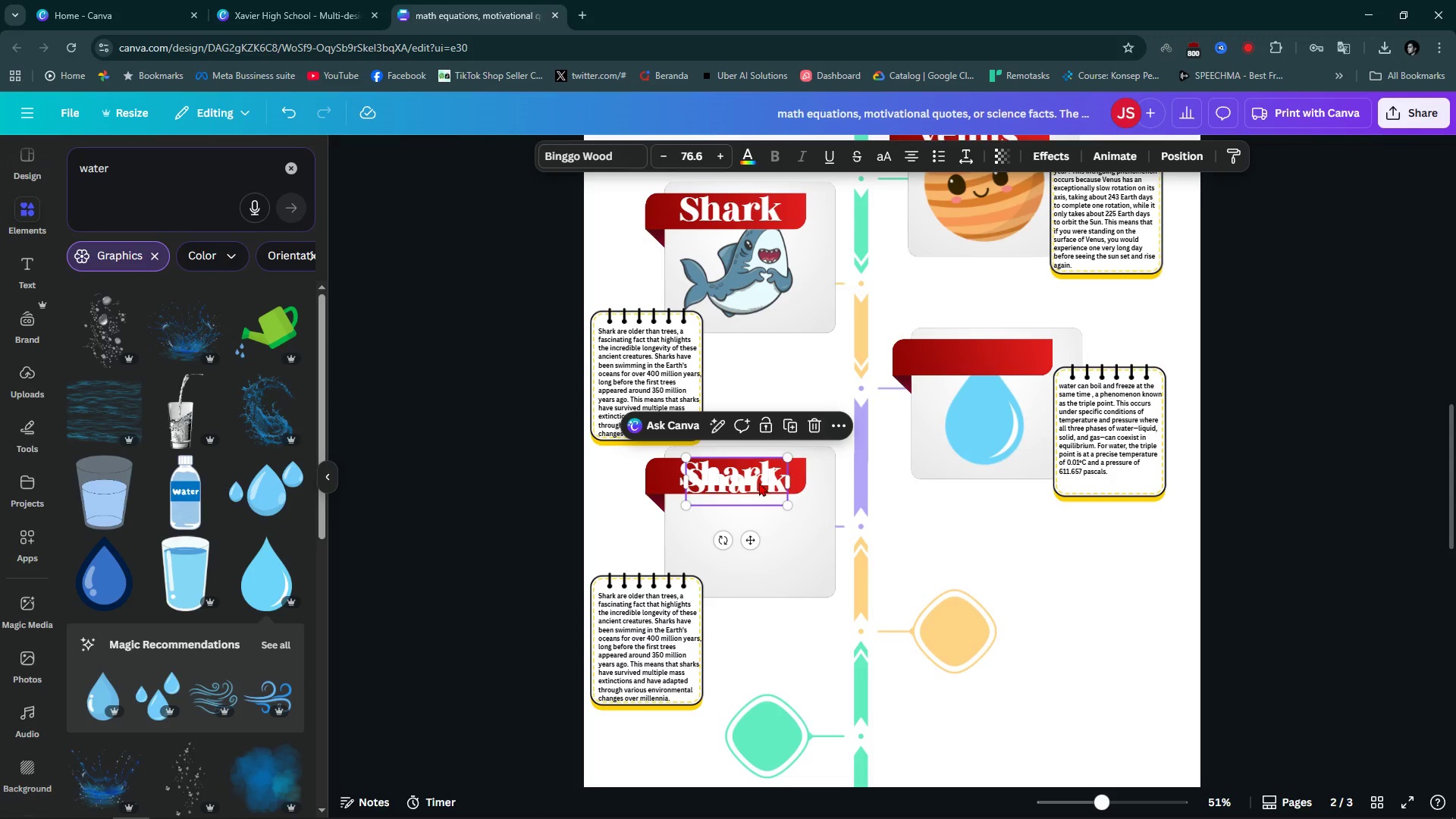 
left_click_drag(start_coordinate=[759, 482], to_coordinate=[1006, 355])
 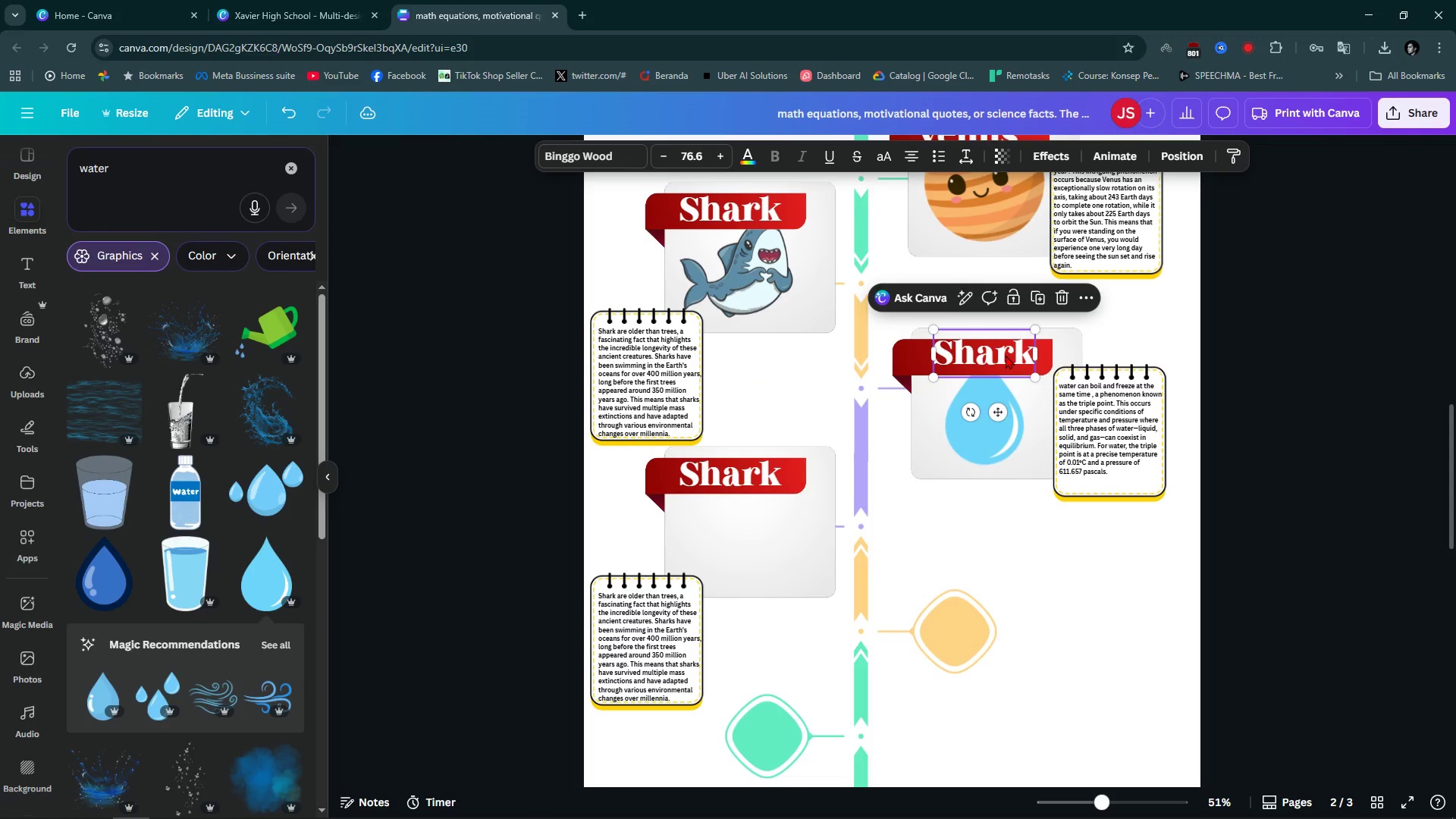 
left_click([1006, 355])
 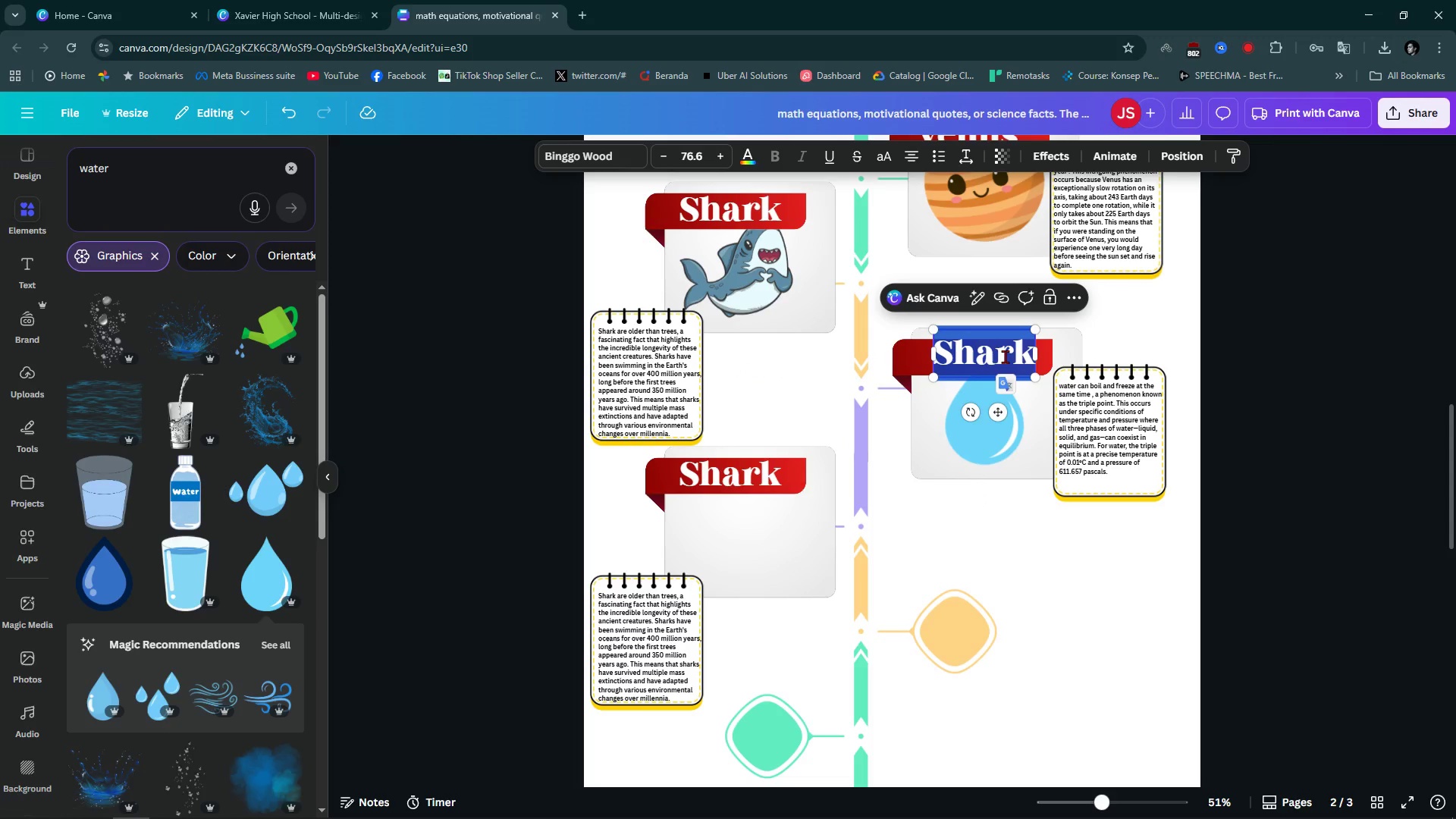 
type(Water)
 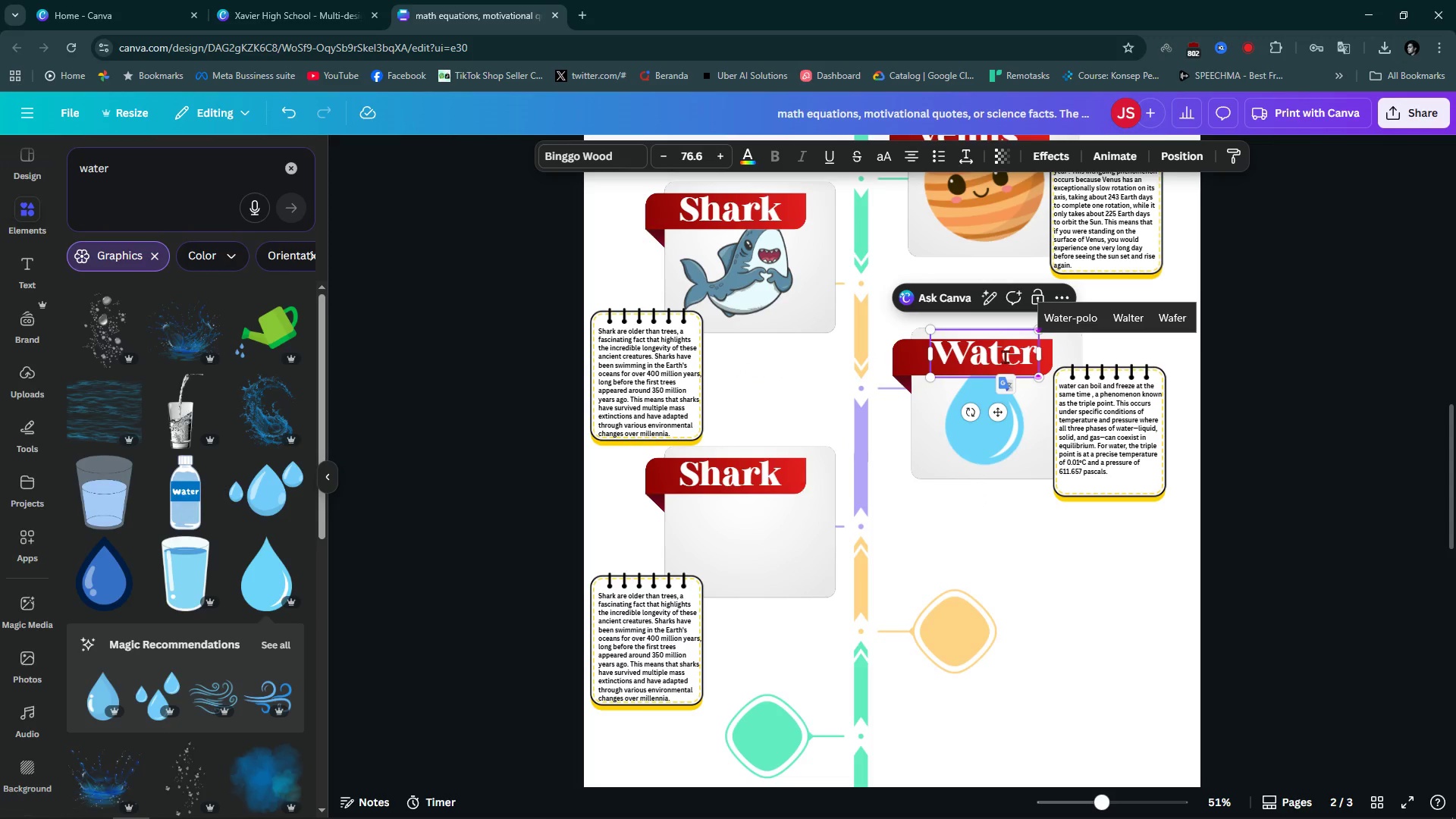 
hold_key(key=ControlLeft, duration=0.66)
scroll: coordinate [1005, 356], scroll_direction: up, amount: 4.0
 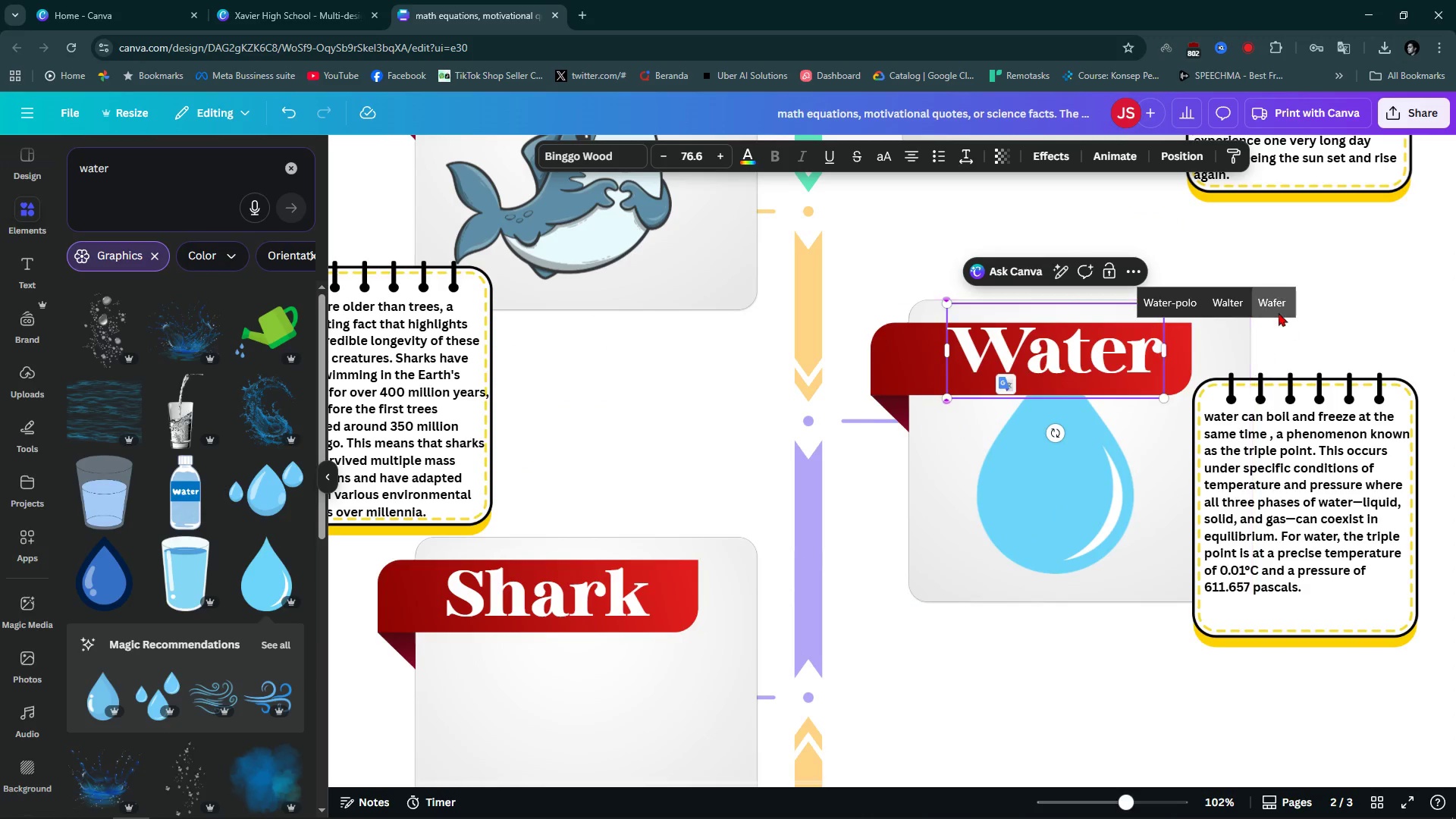 
left_click([1279, 312])
 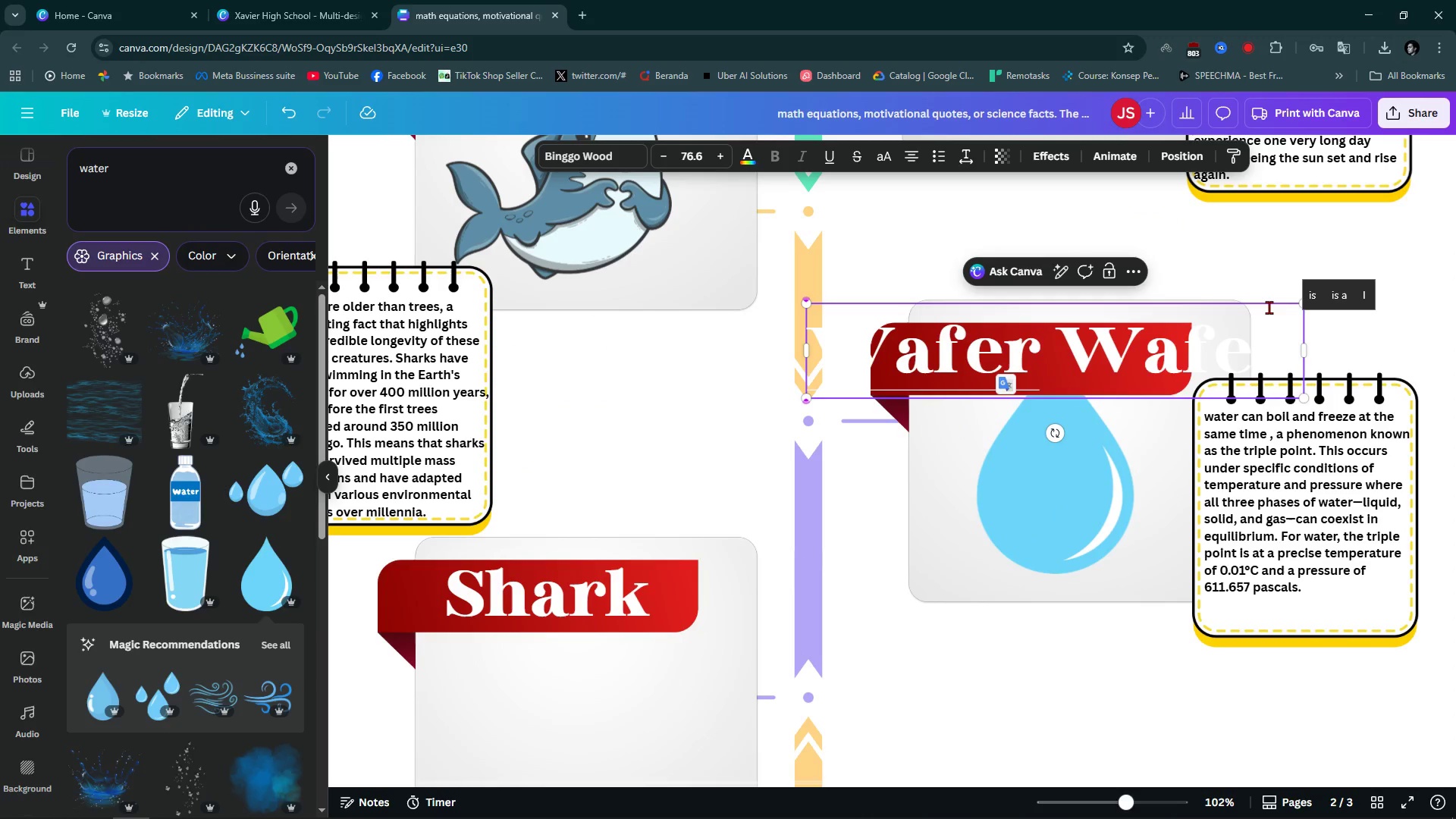 
key(Control+Z)
 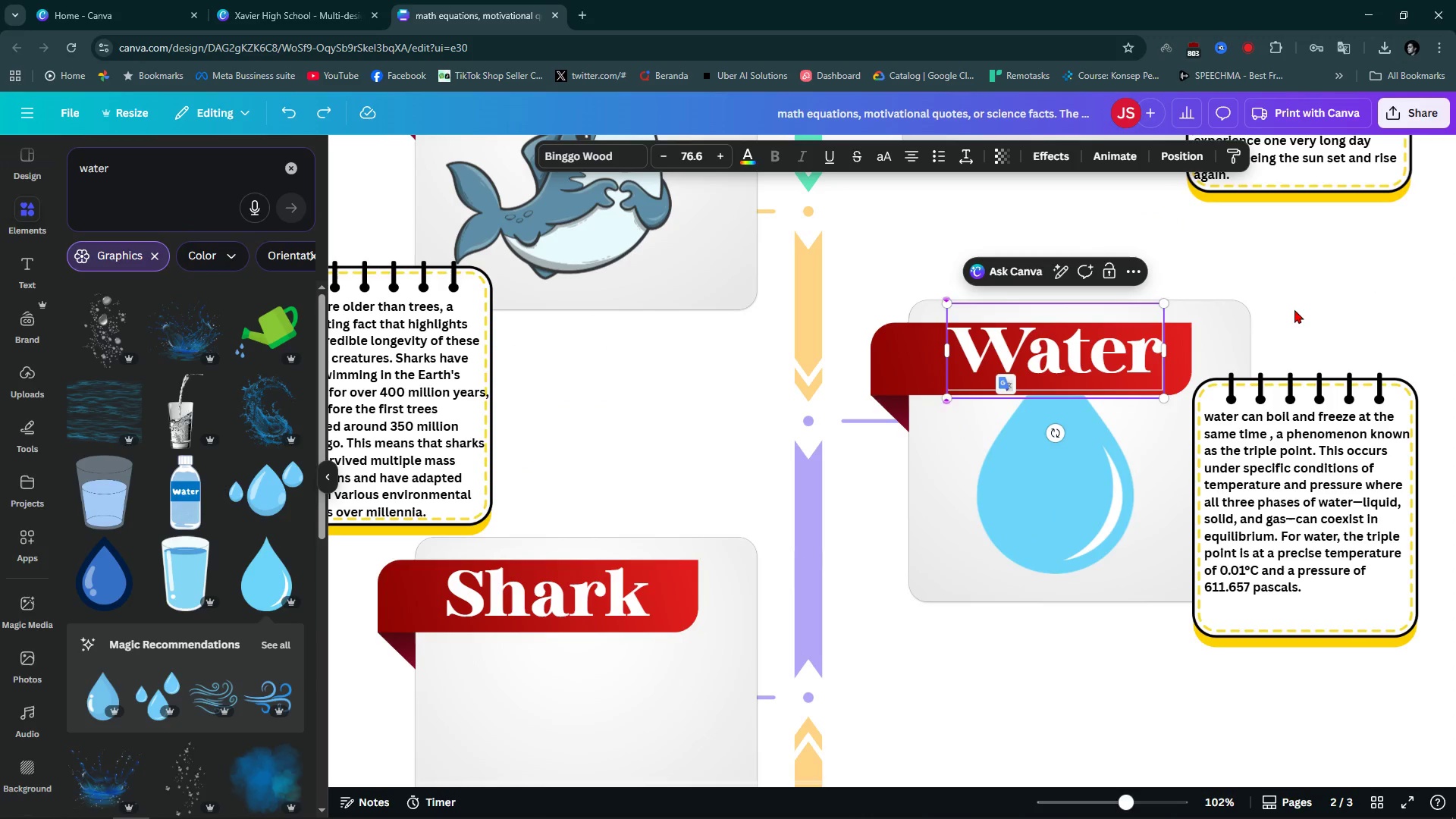 
left_click([1294, 309])
 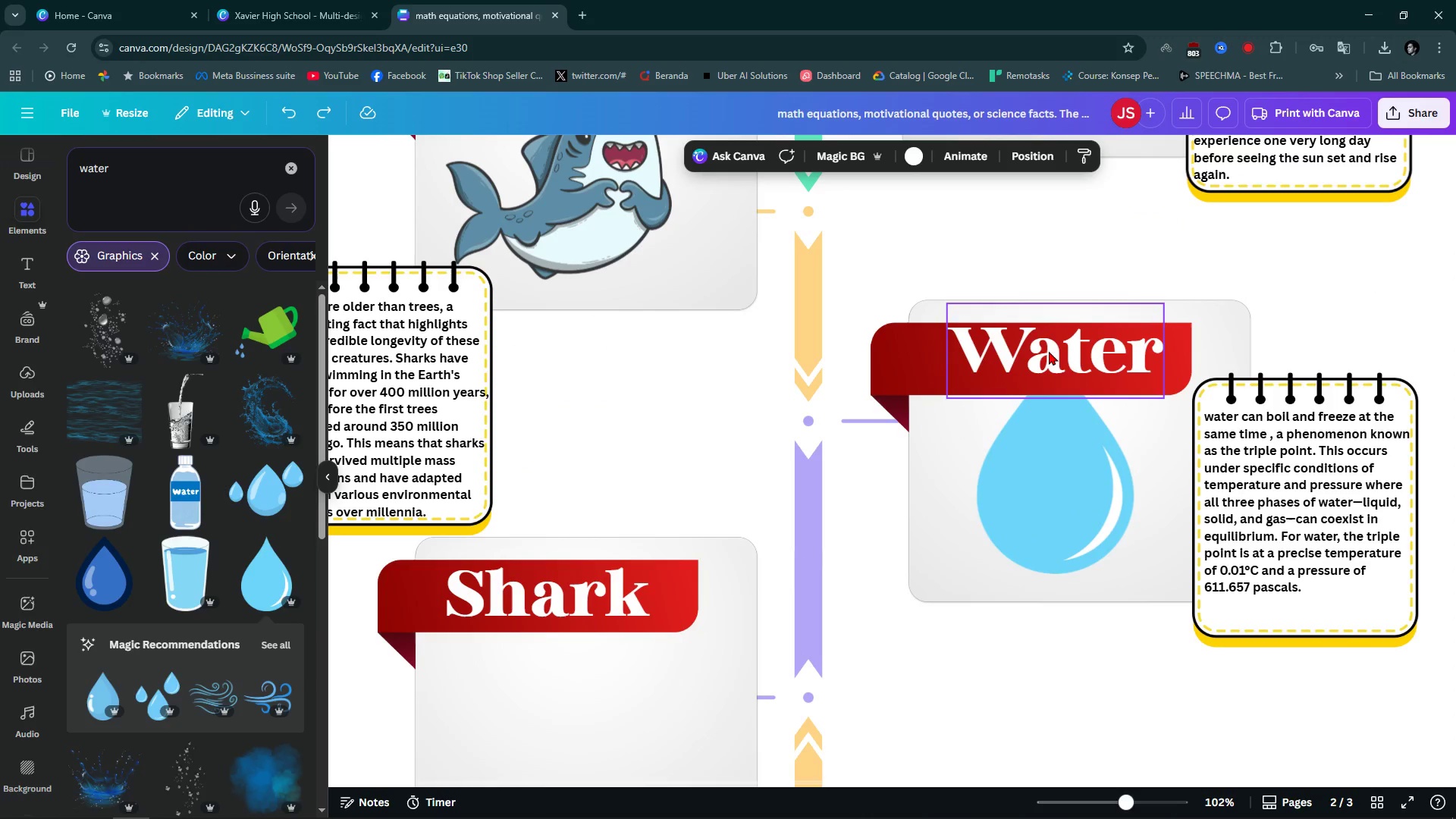 
left_click_drag(start_coordinate=[1053, 354], to_coordinate=[1042, 364])
 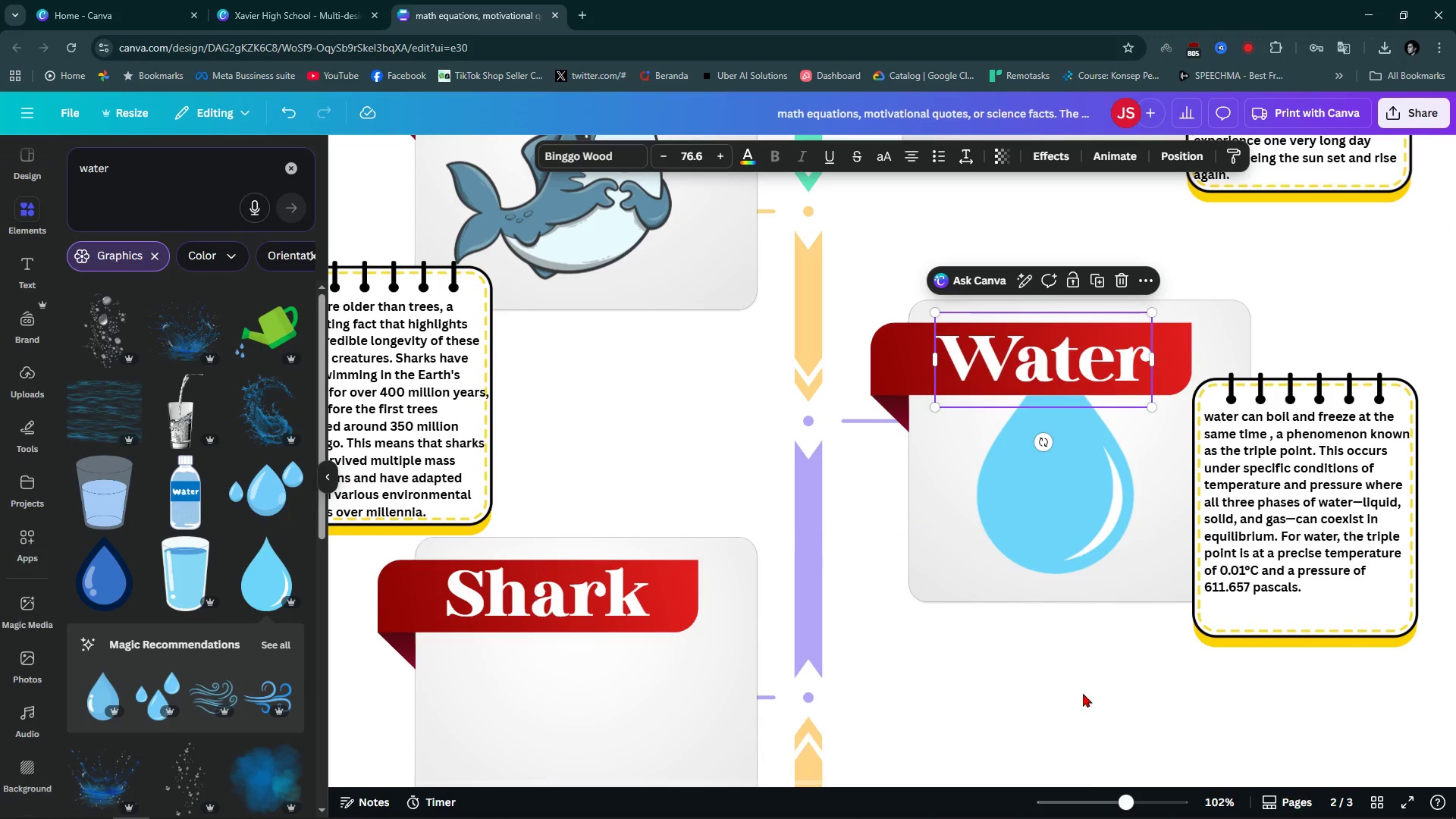 
left_click([1083, 693])
 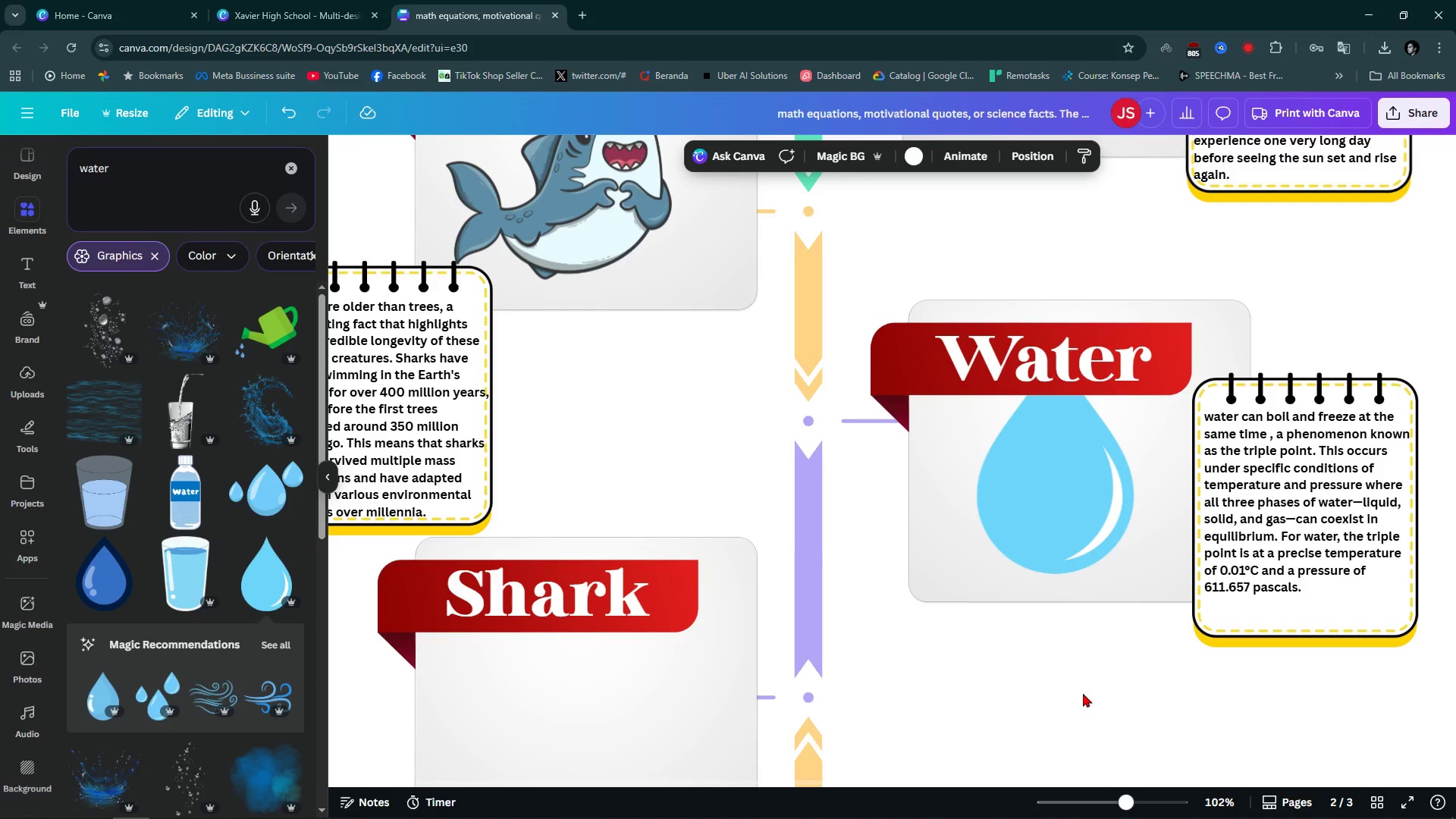 
hold_key(key=ControlLeft, duration=0.55)
scroll: coordinate [754, 667], scroll_direction: down, amount: 5.0
 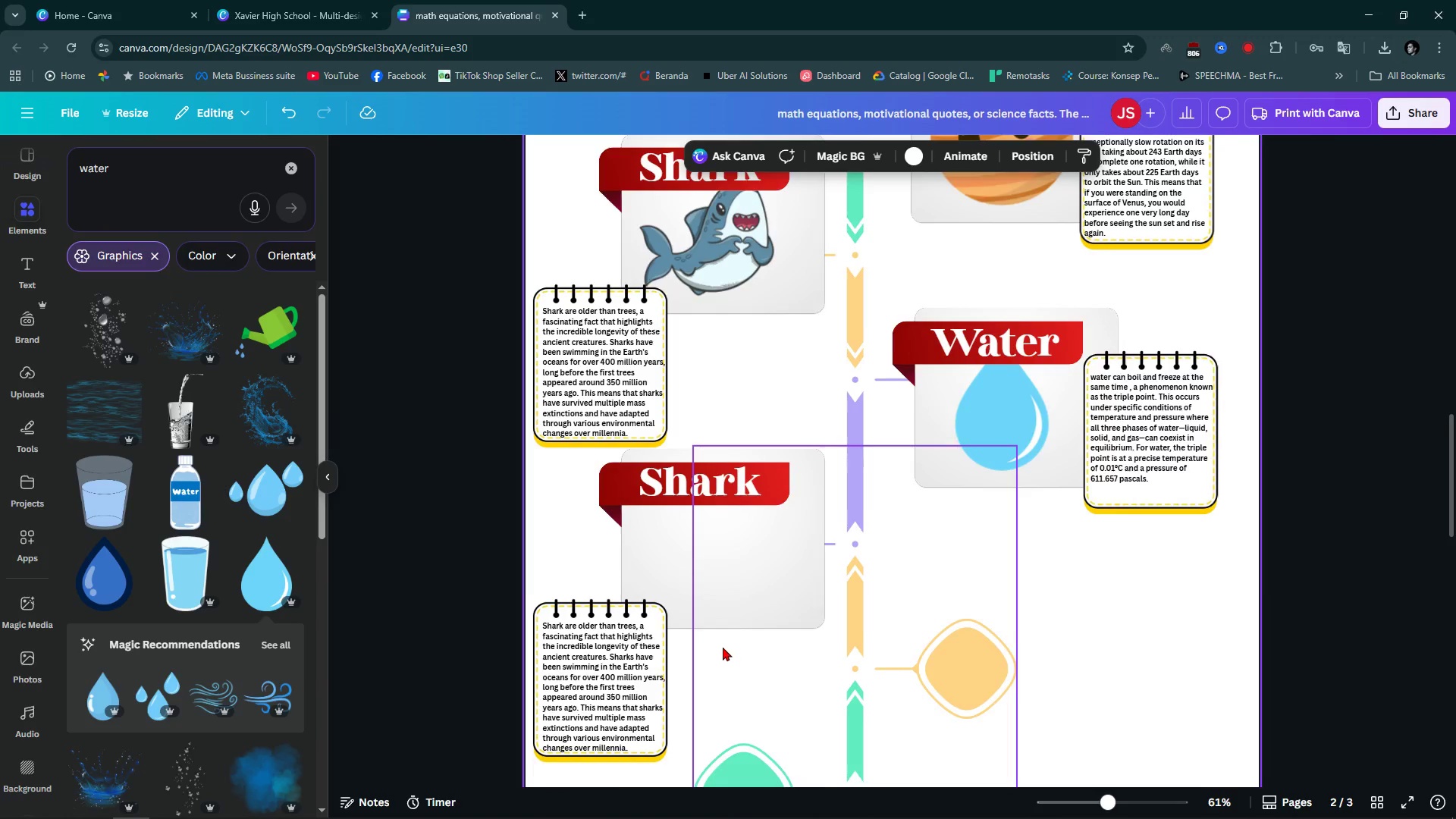 
hold_key(key=ControlLeft, duration=0.55)
scroll: coordinate [723, 647], scroll_direction: up, amount: 2.0
 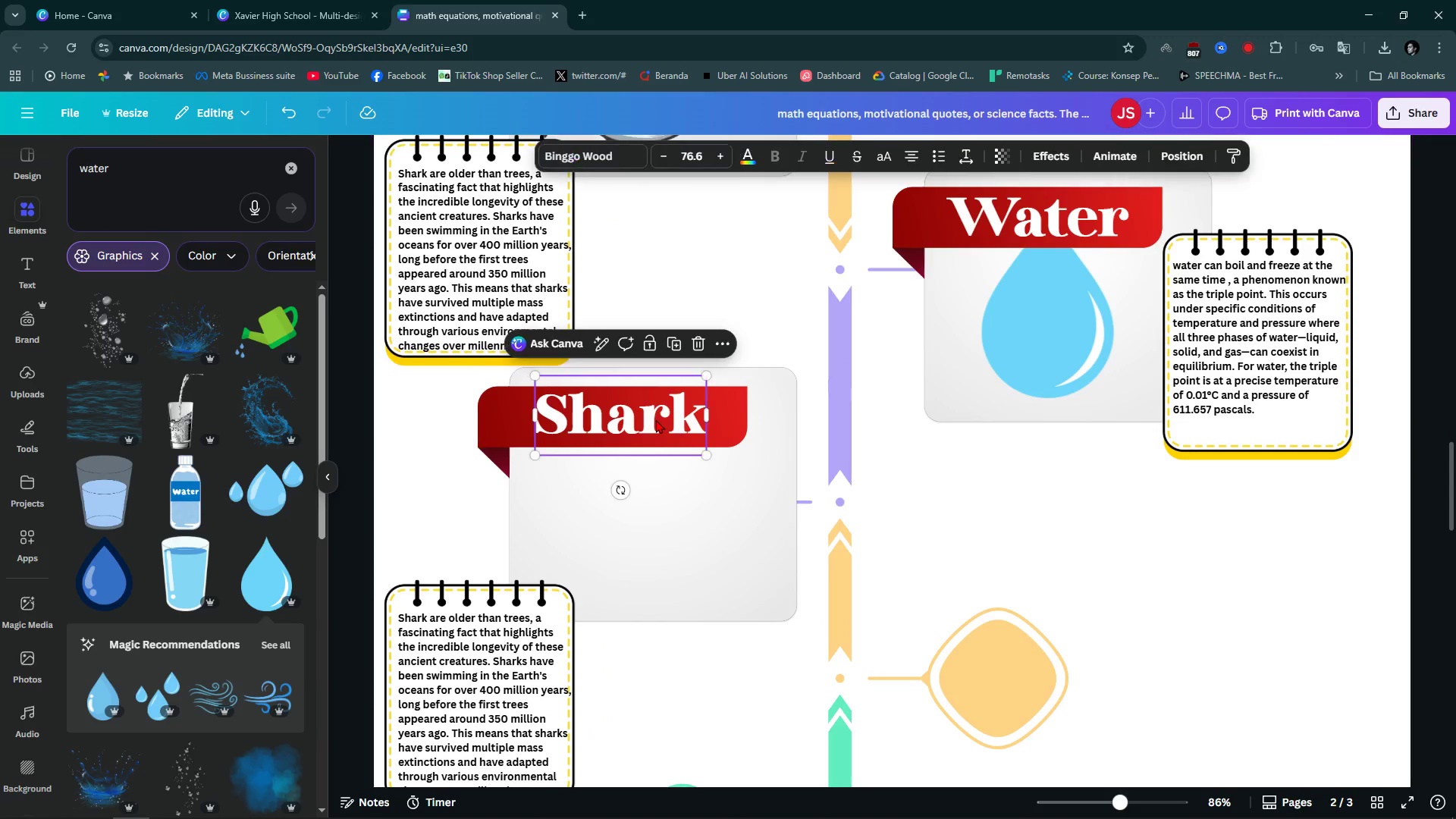 
double_click([656, 419])
 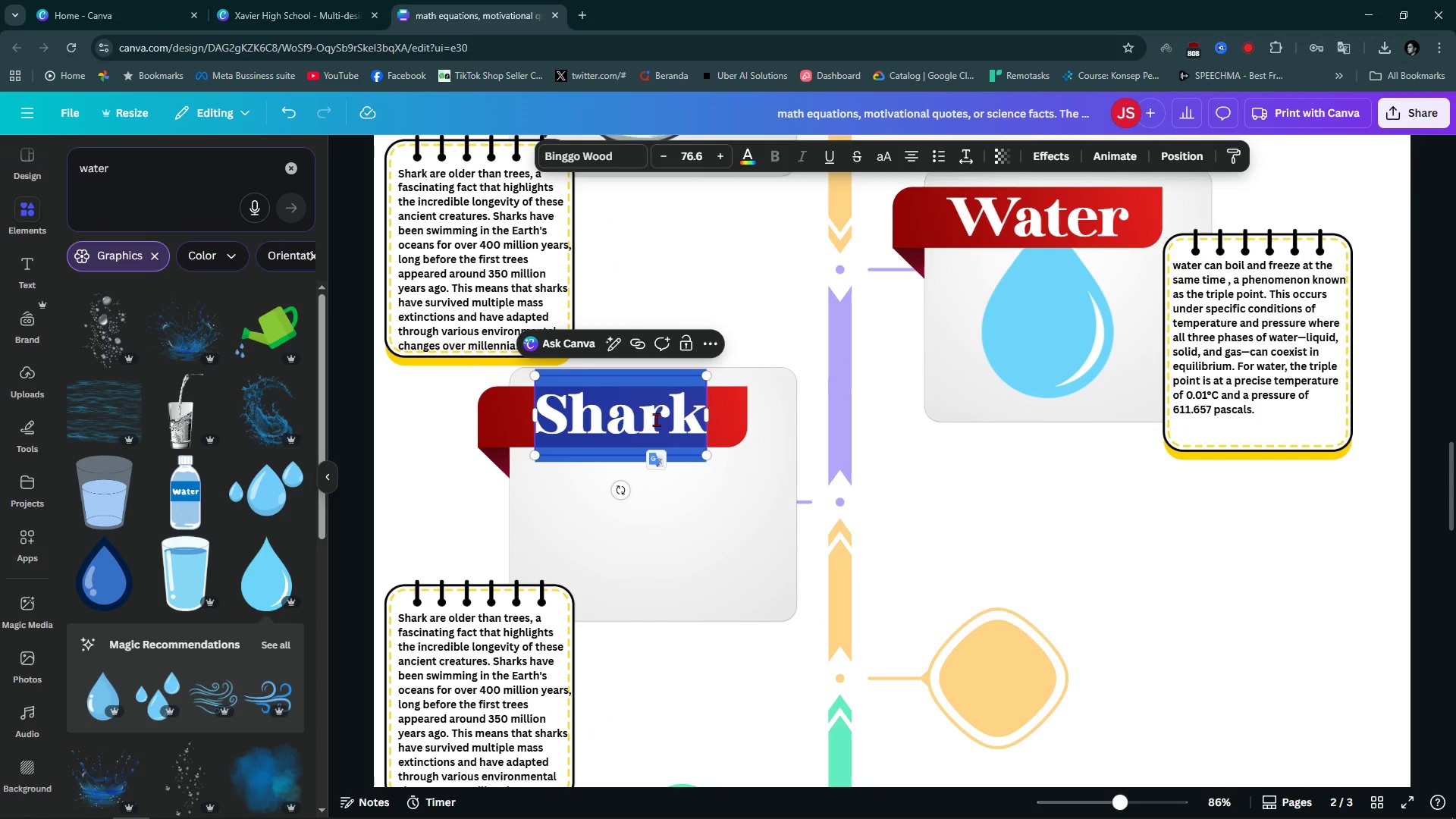 
hold_key(key=ShiftLeft, duration=0.46)